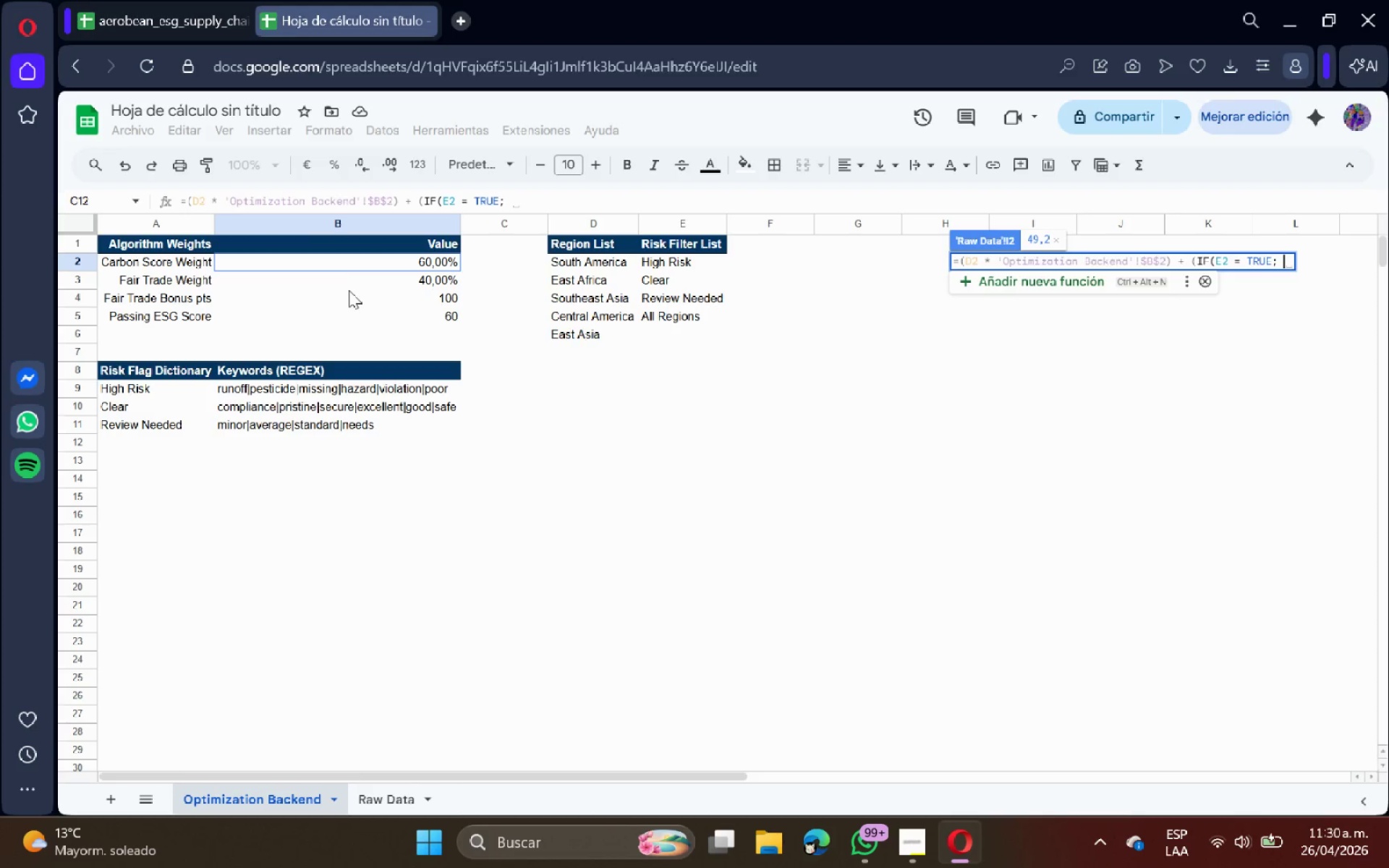 
left_click([355, 296])
 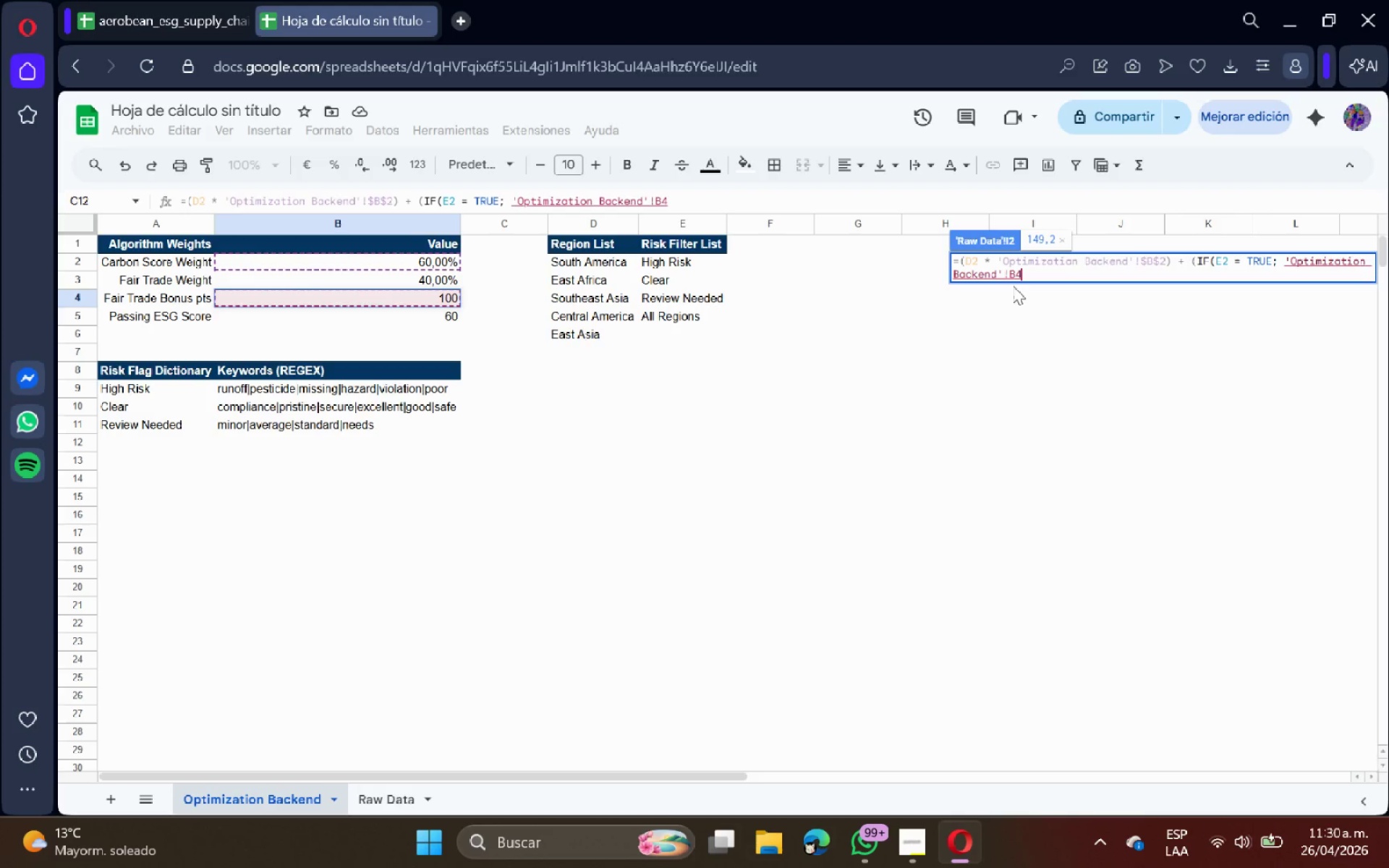 
left_click([1011, 280])
 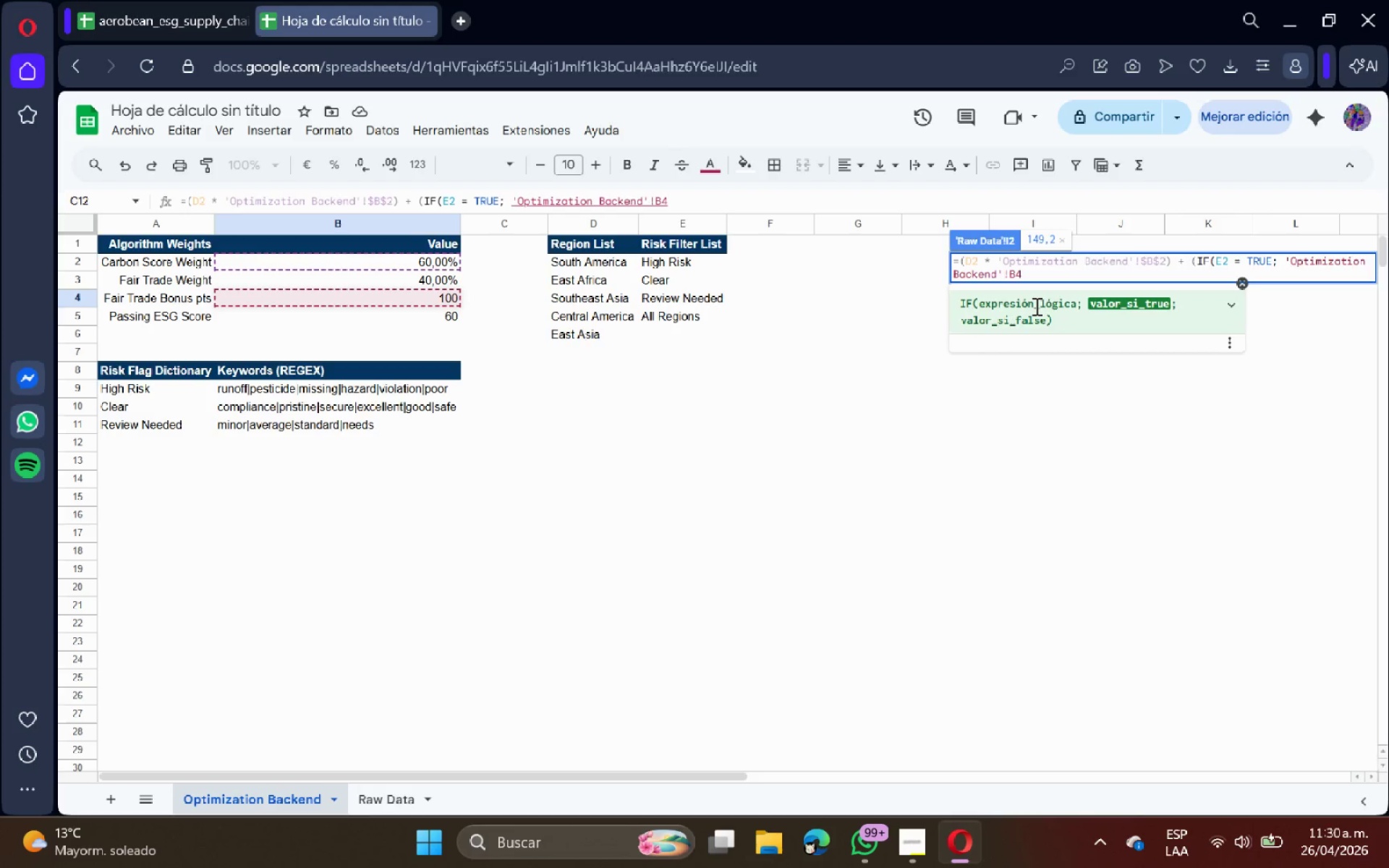 
key(Shift+4)
 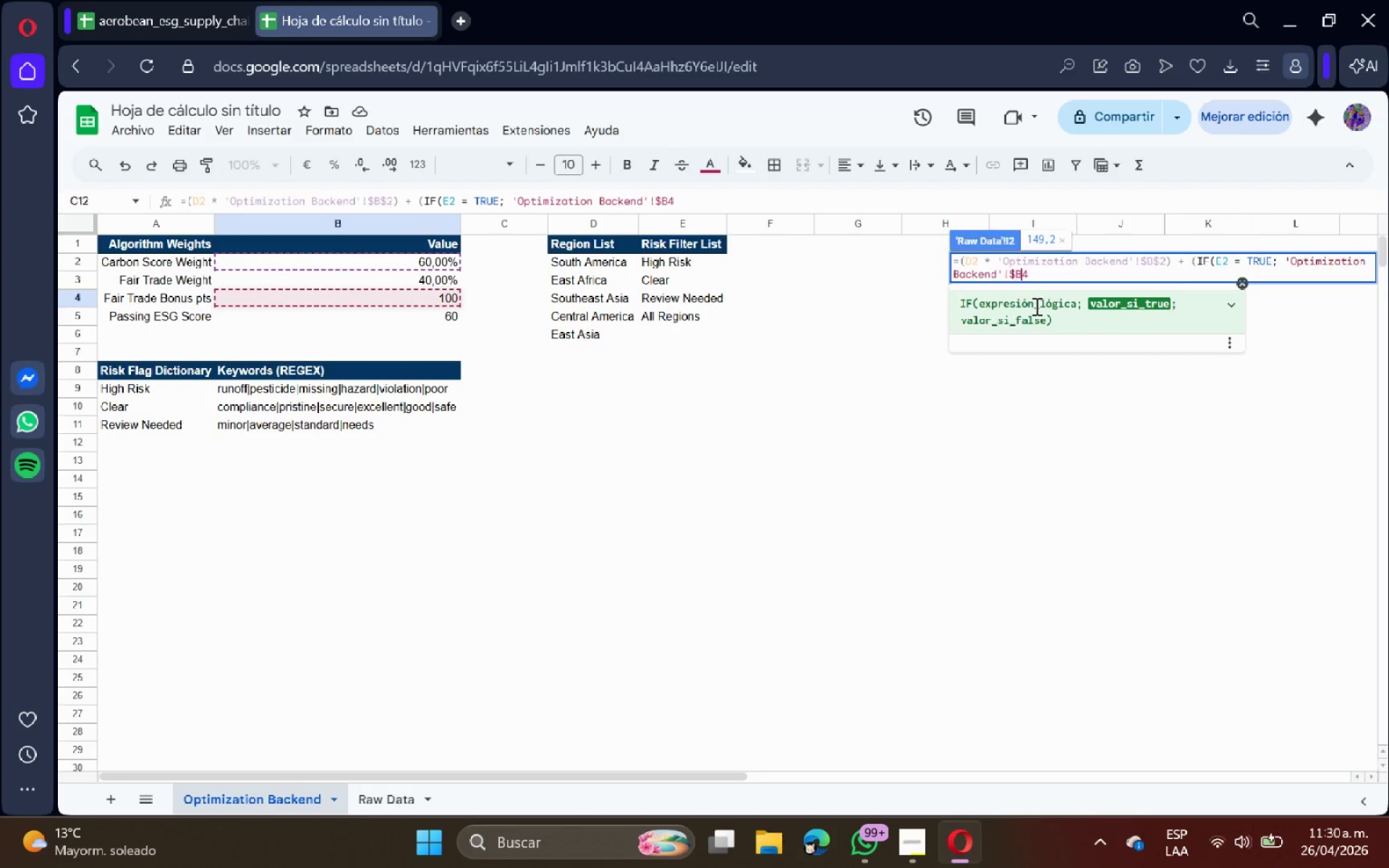 
key(ArrowRight)
 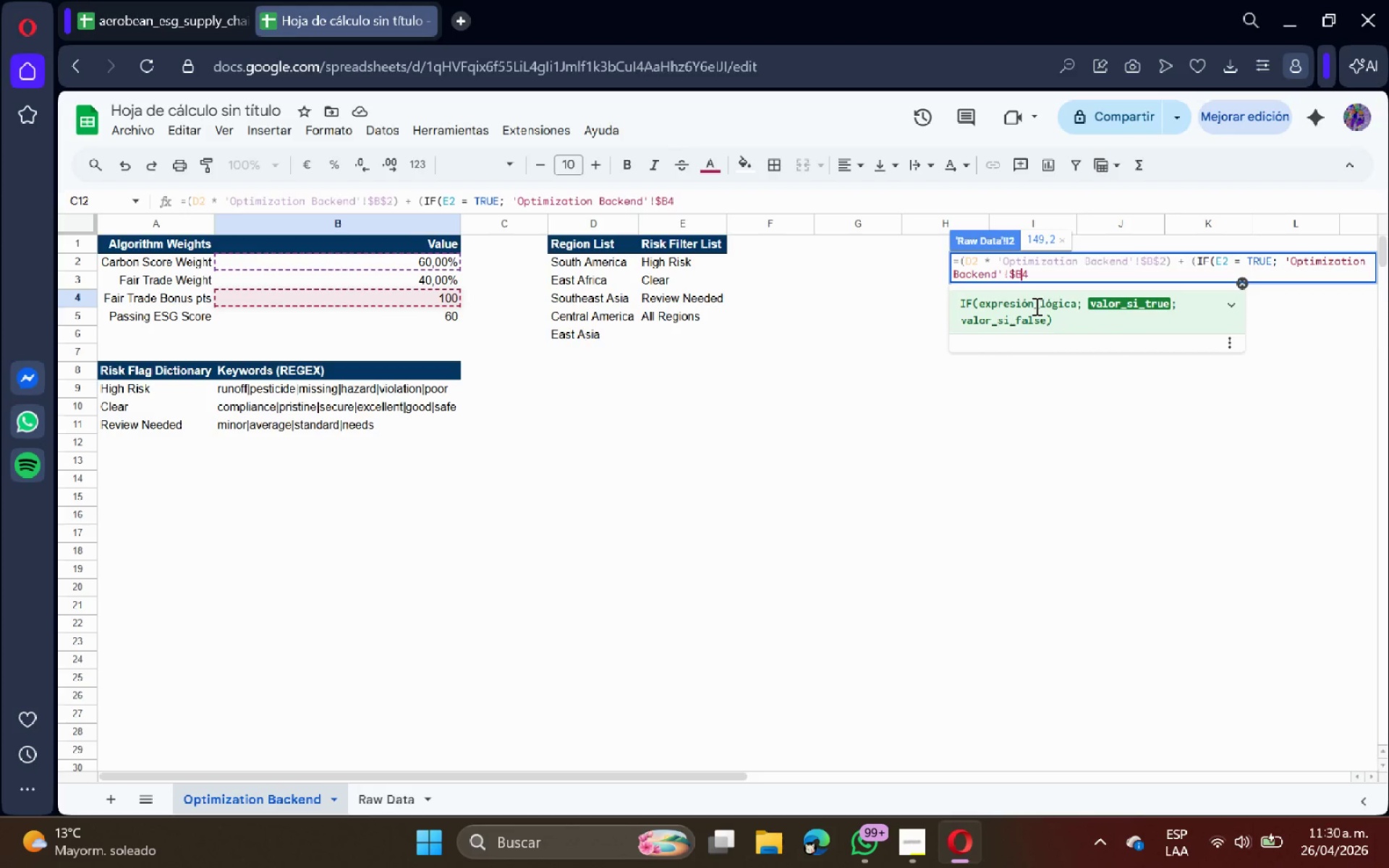 
key(Shift+ShiftRight)
 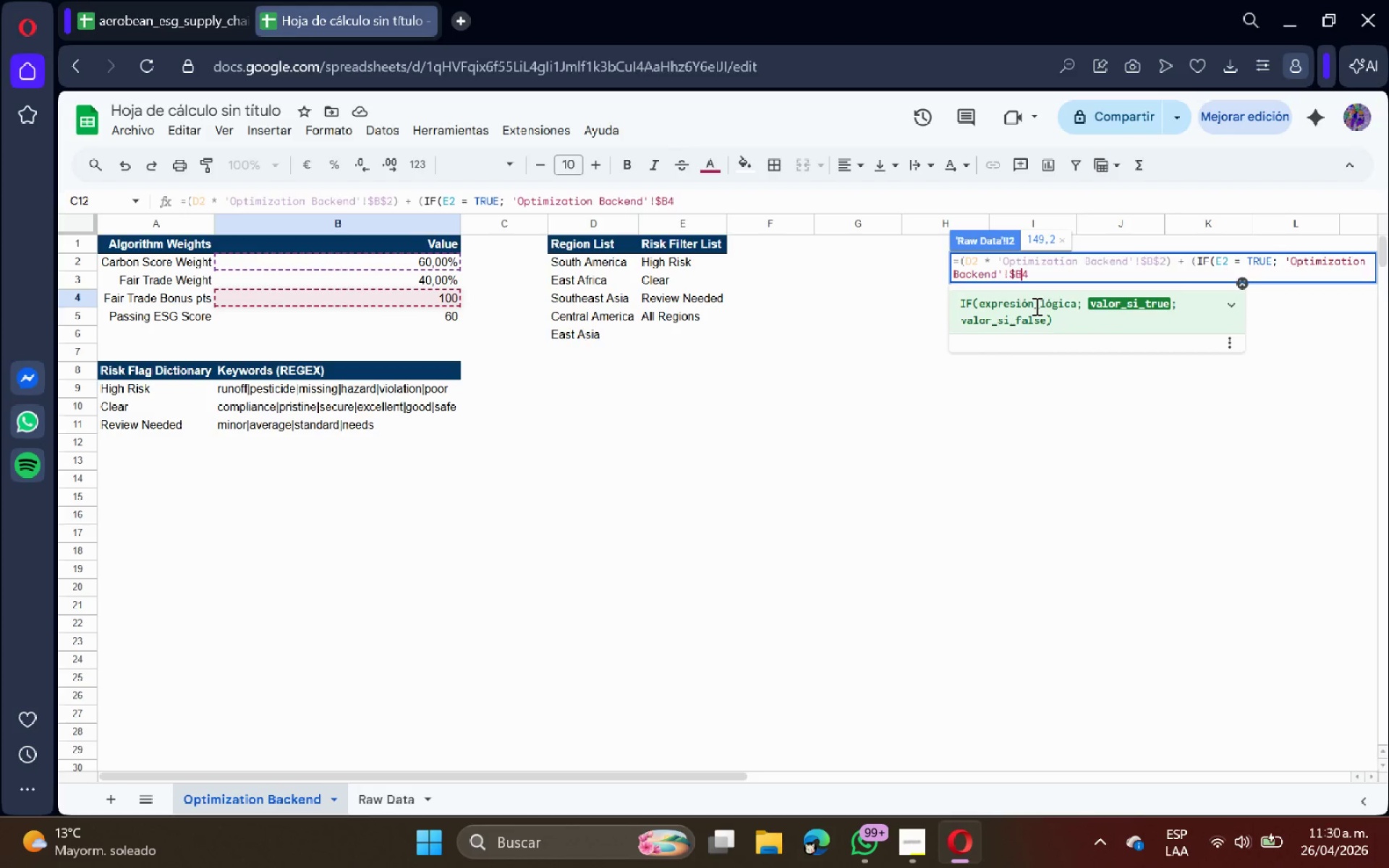 
key(Shift+4)
 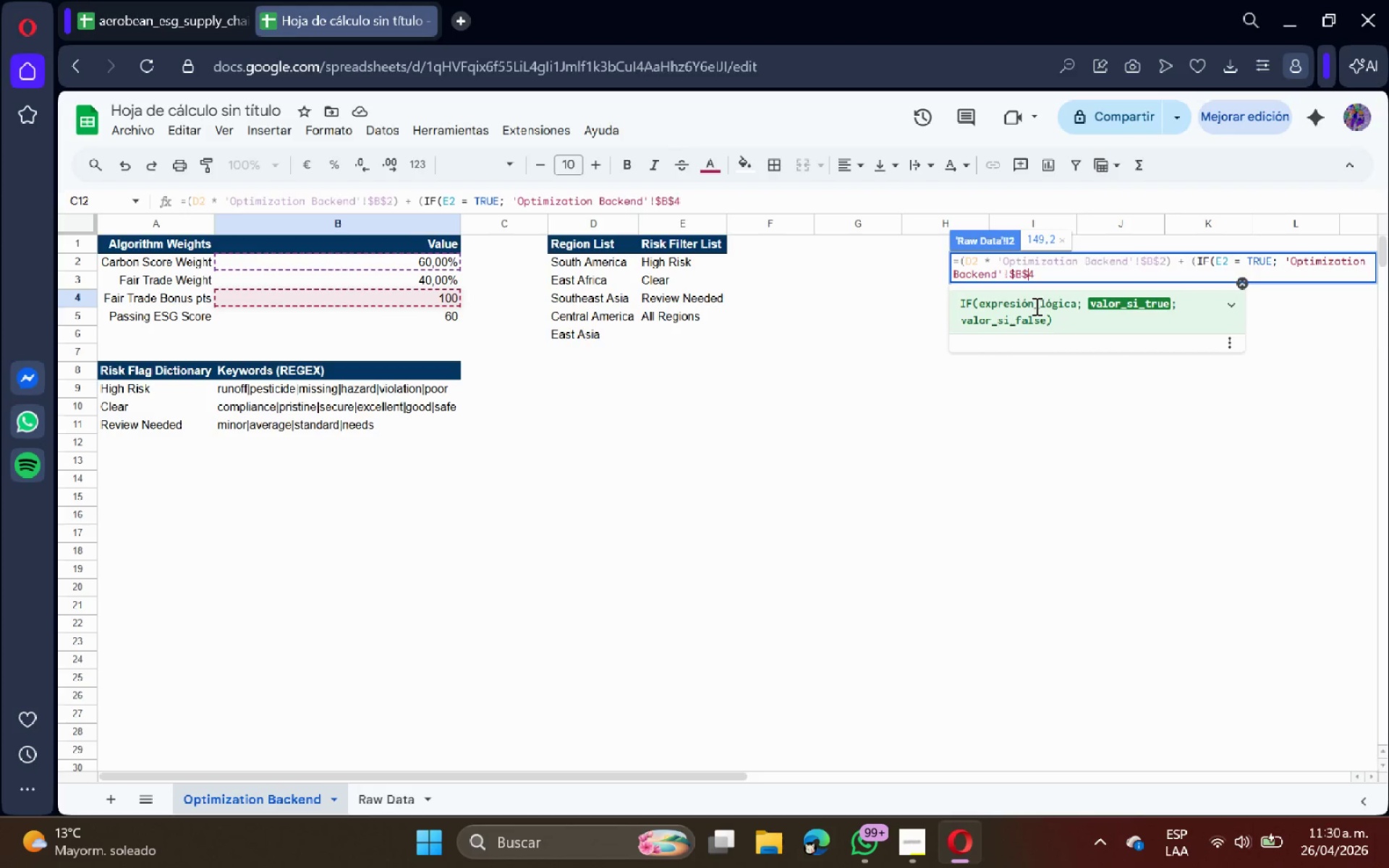 
key(ArrowRight)
 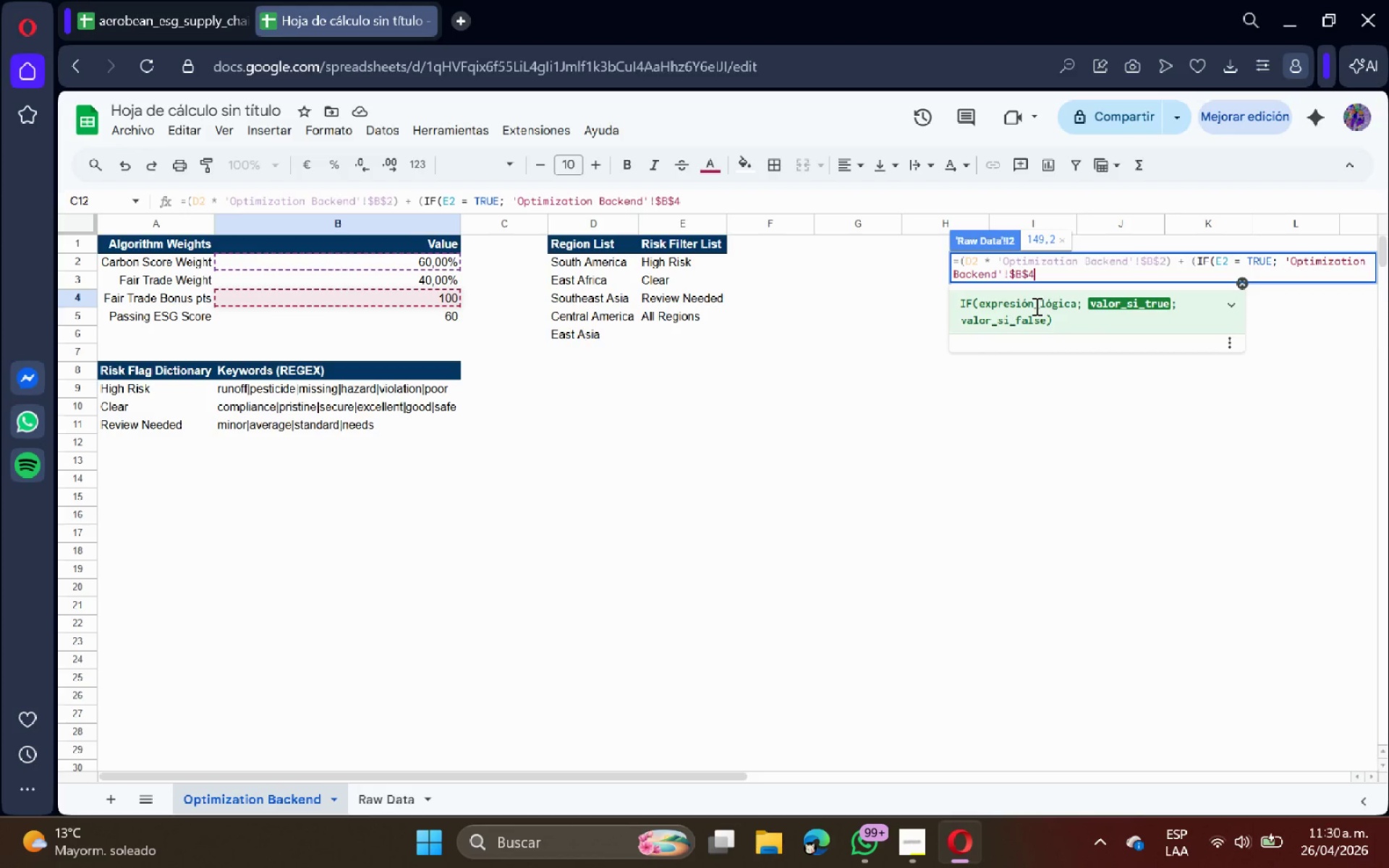 
type(< 0( + )
 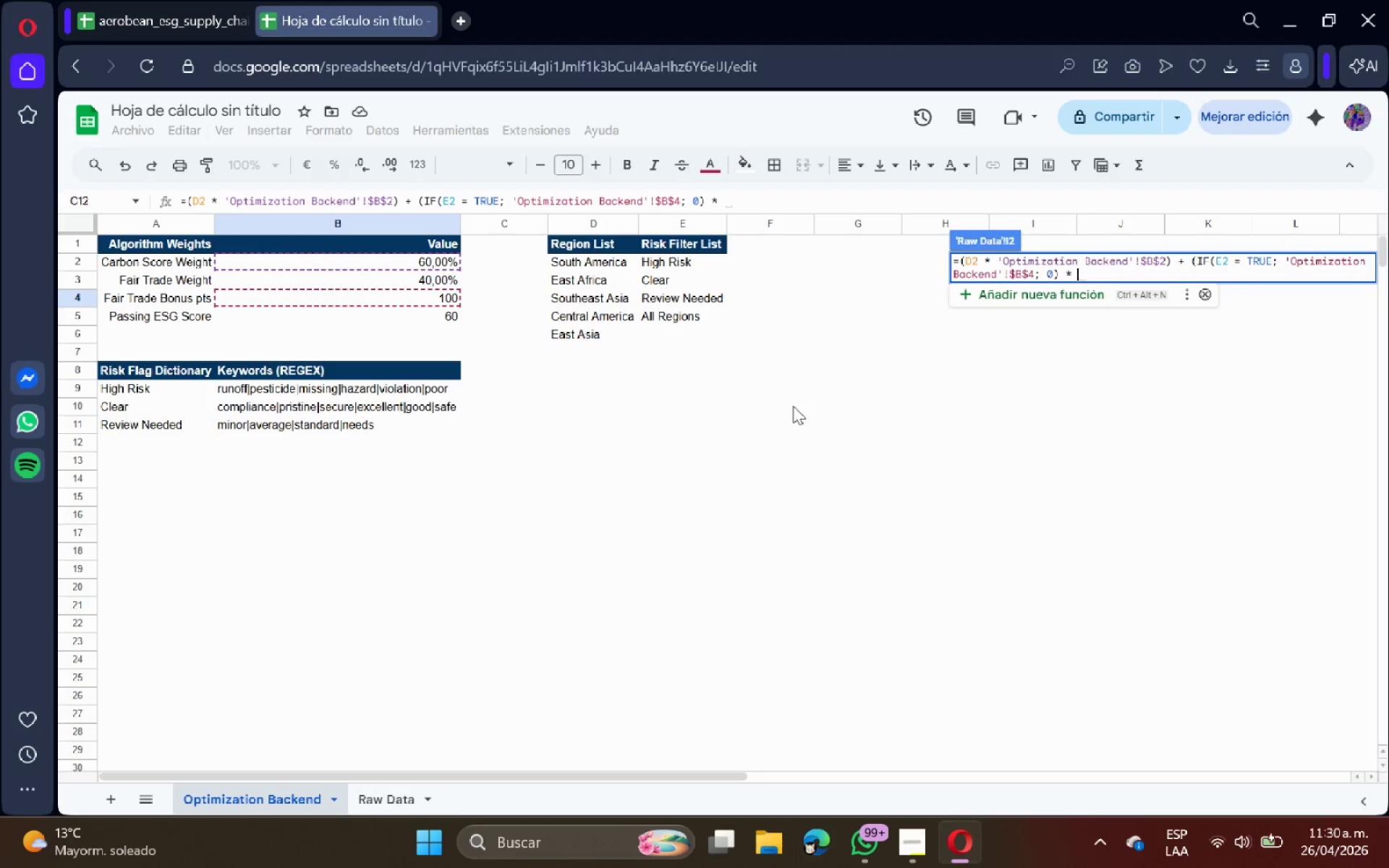 
left_click([377, 799])
 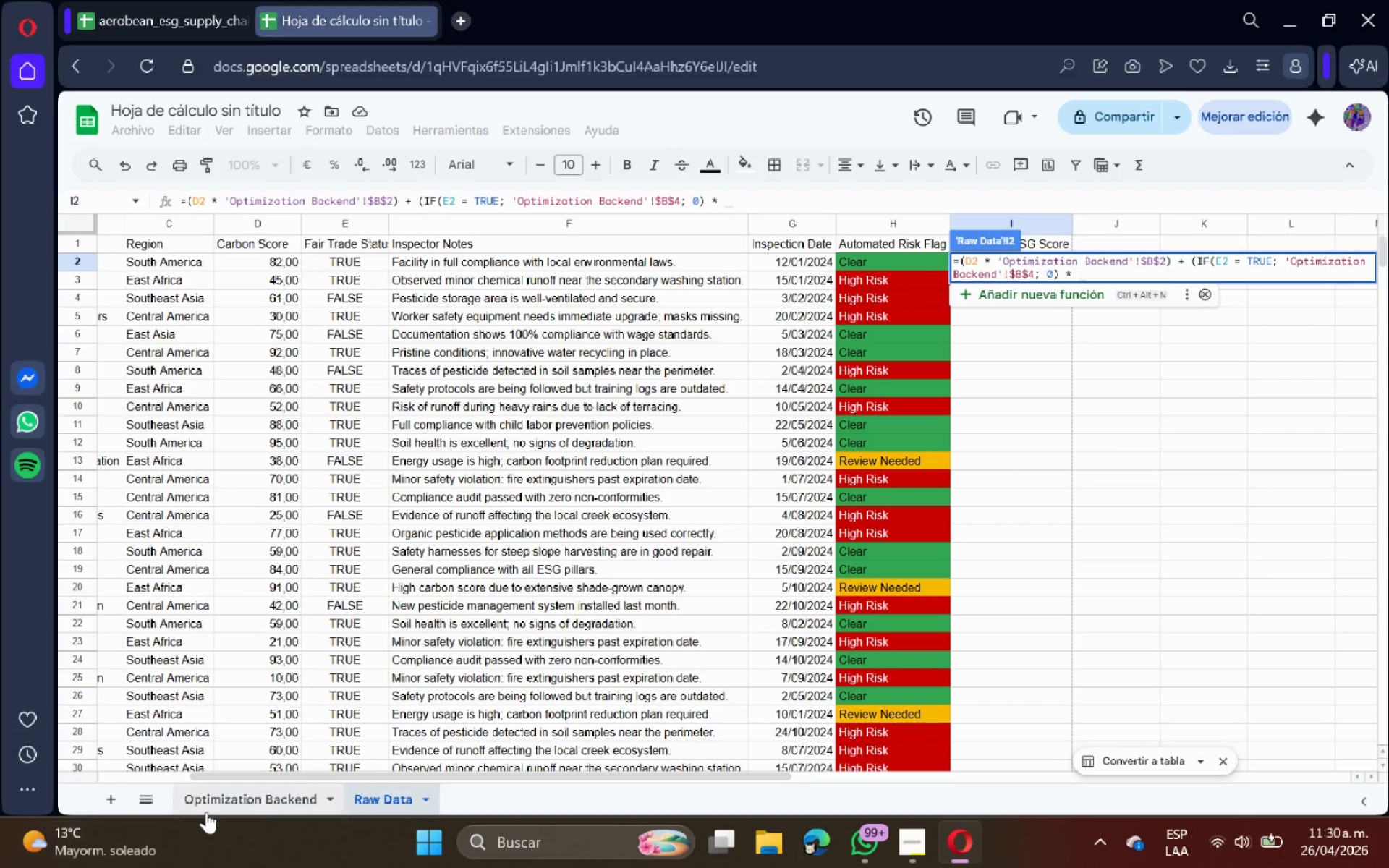 
left_click([232, 807])
 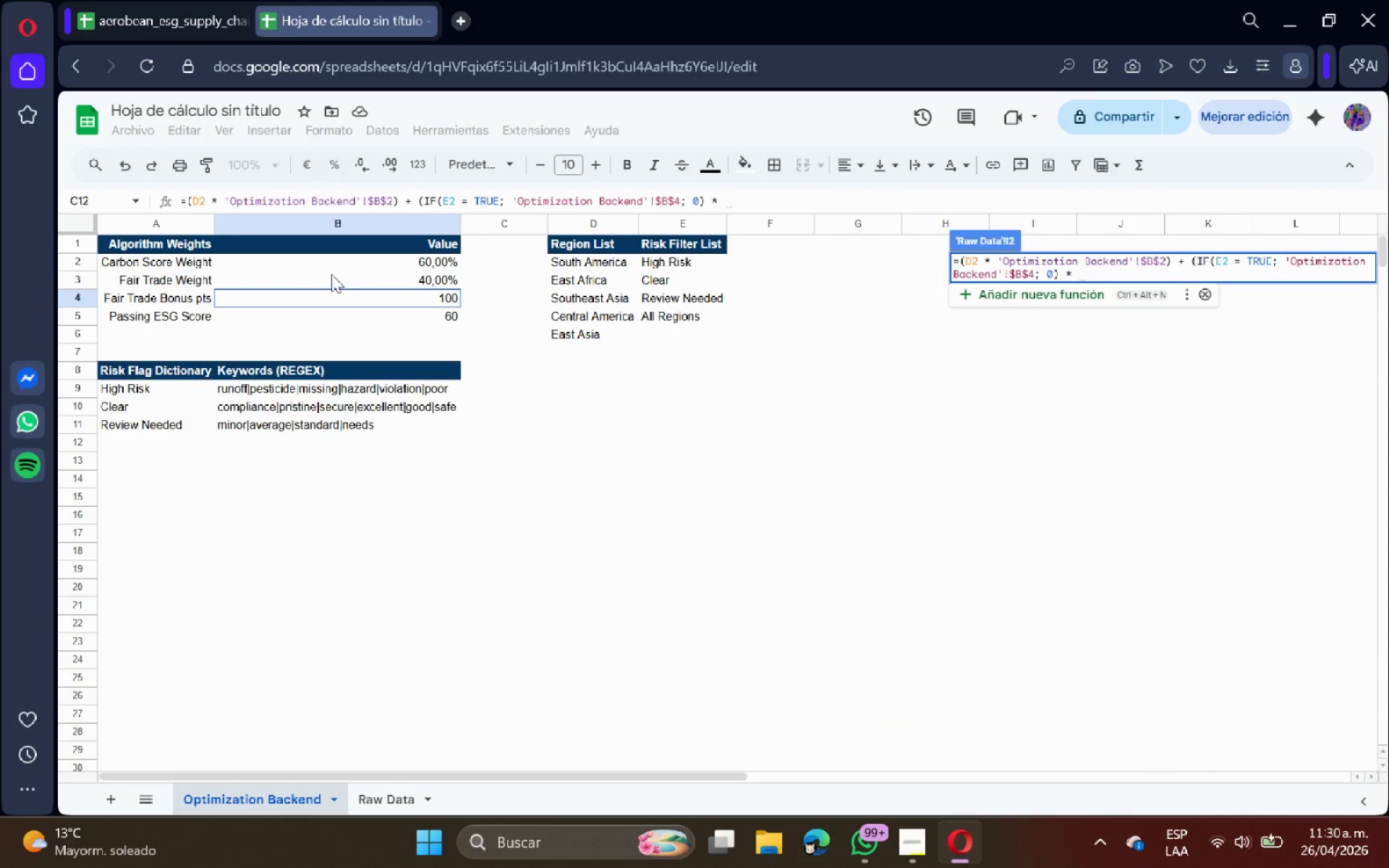 
left_click([358, 294])
 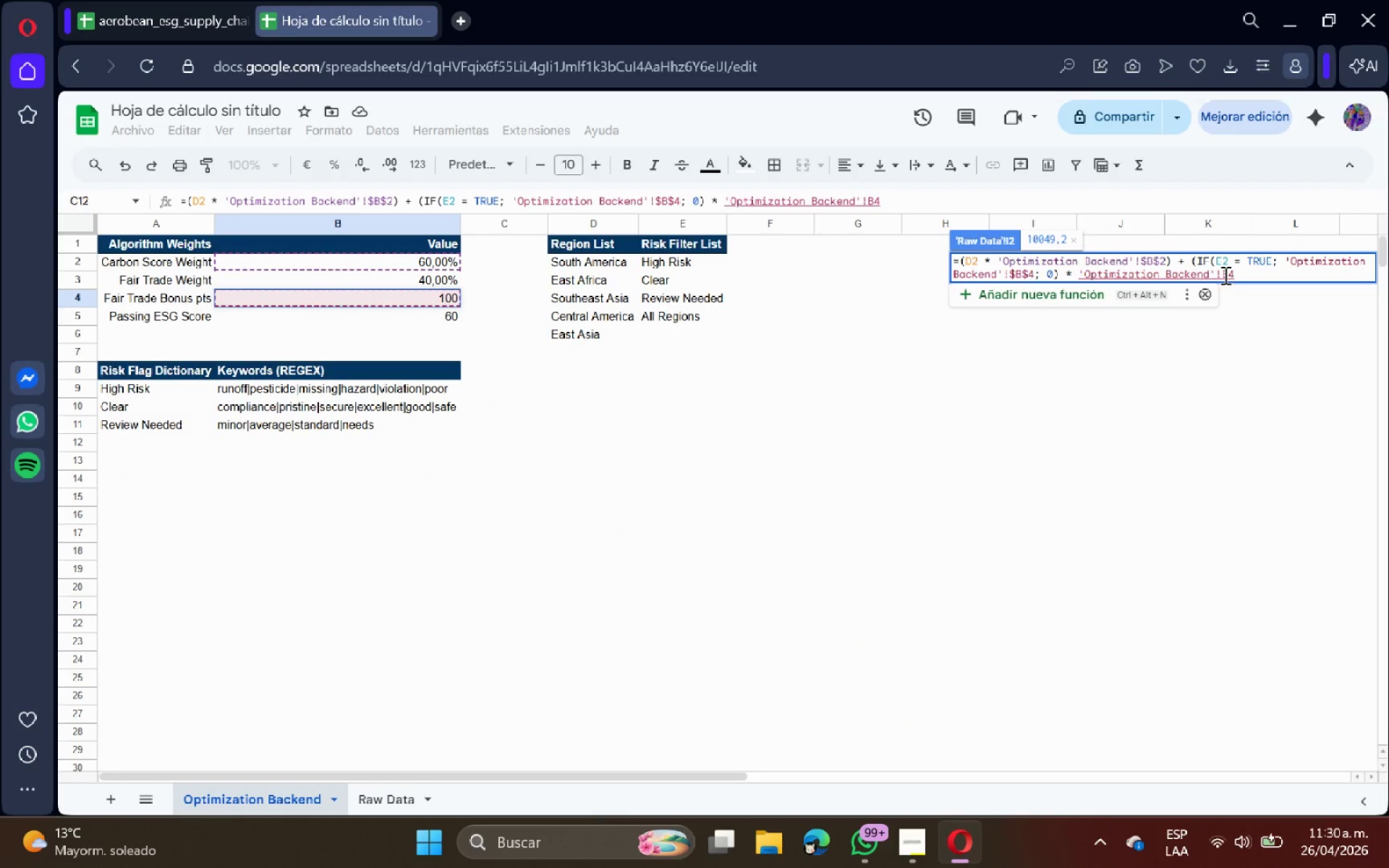 
left_click([1224, 275])
 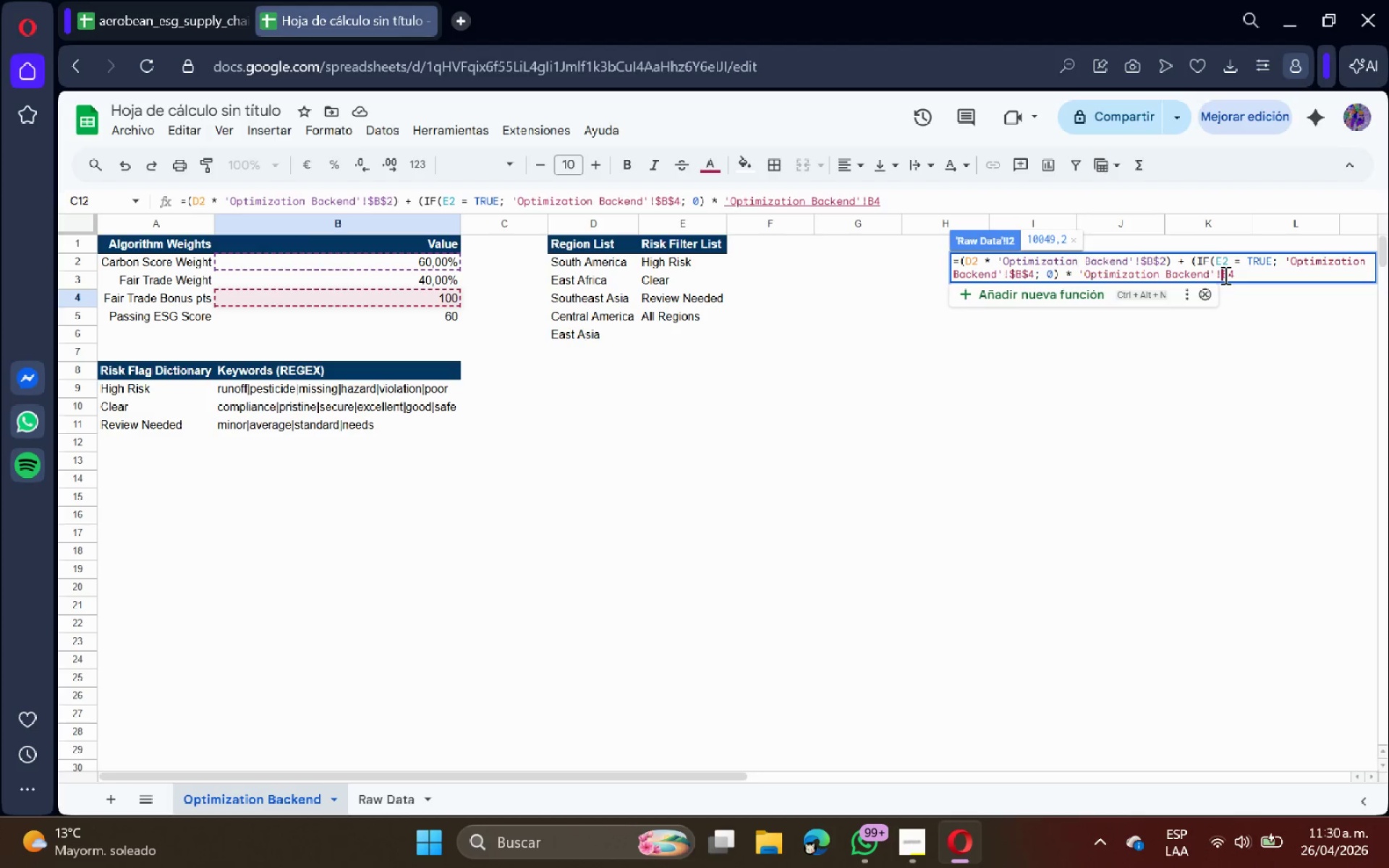 
key(Shift+4)
 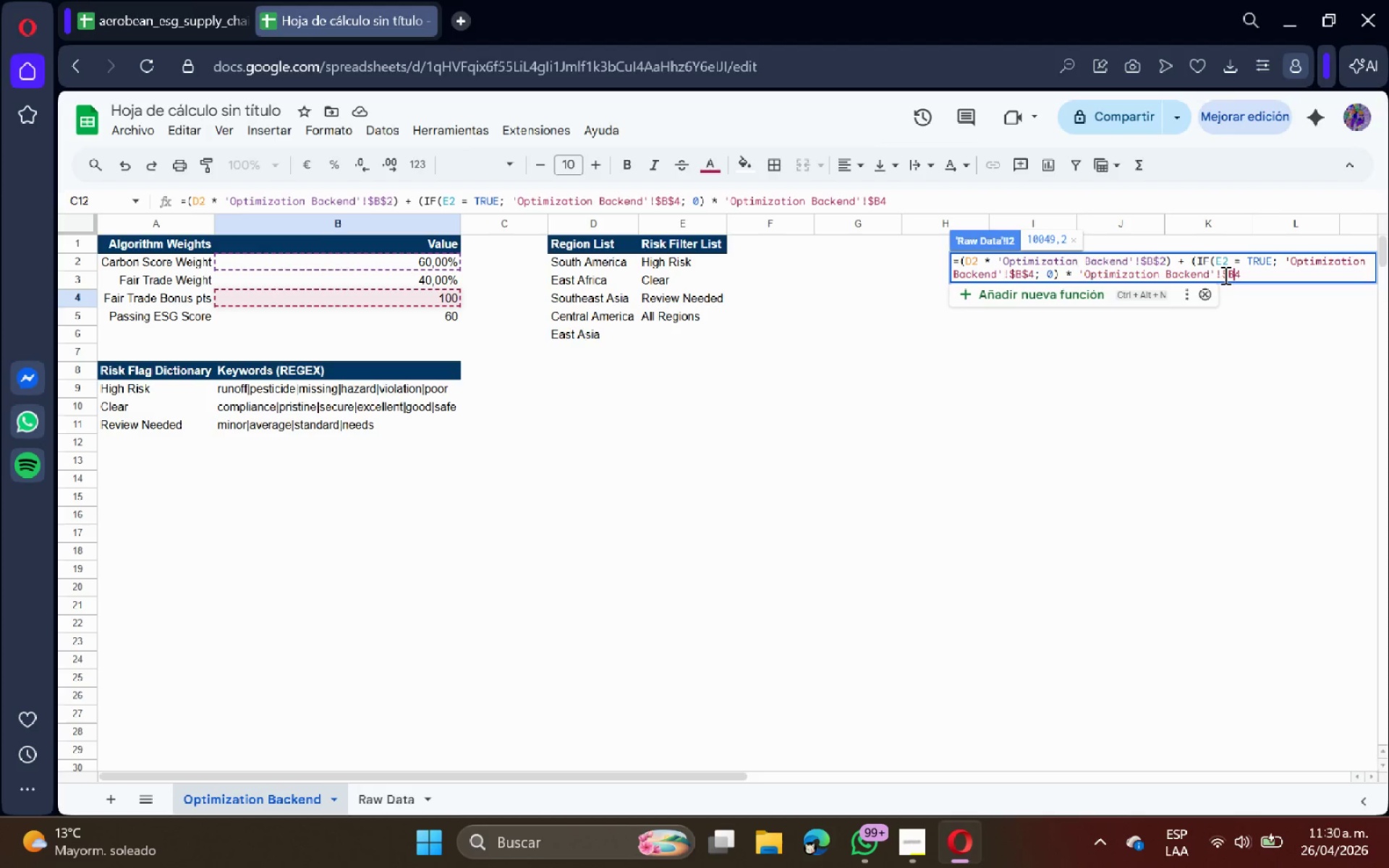 
key(ArrowRight)
 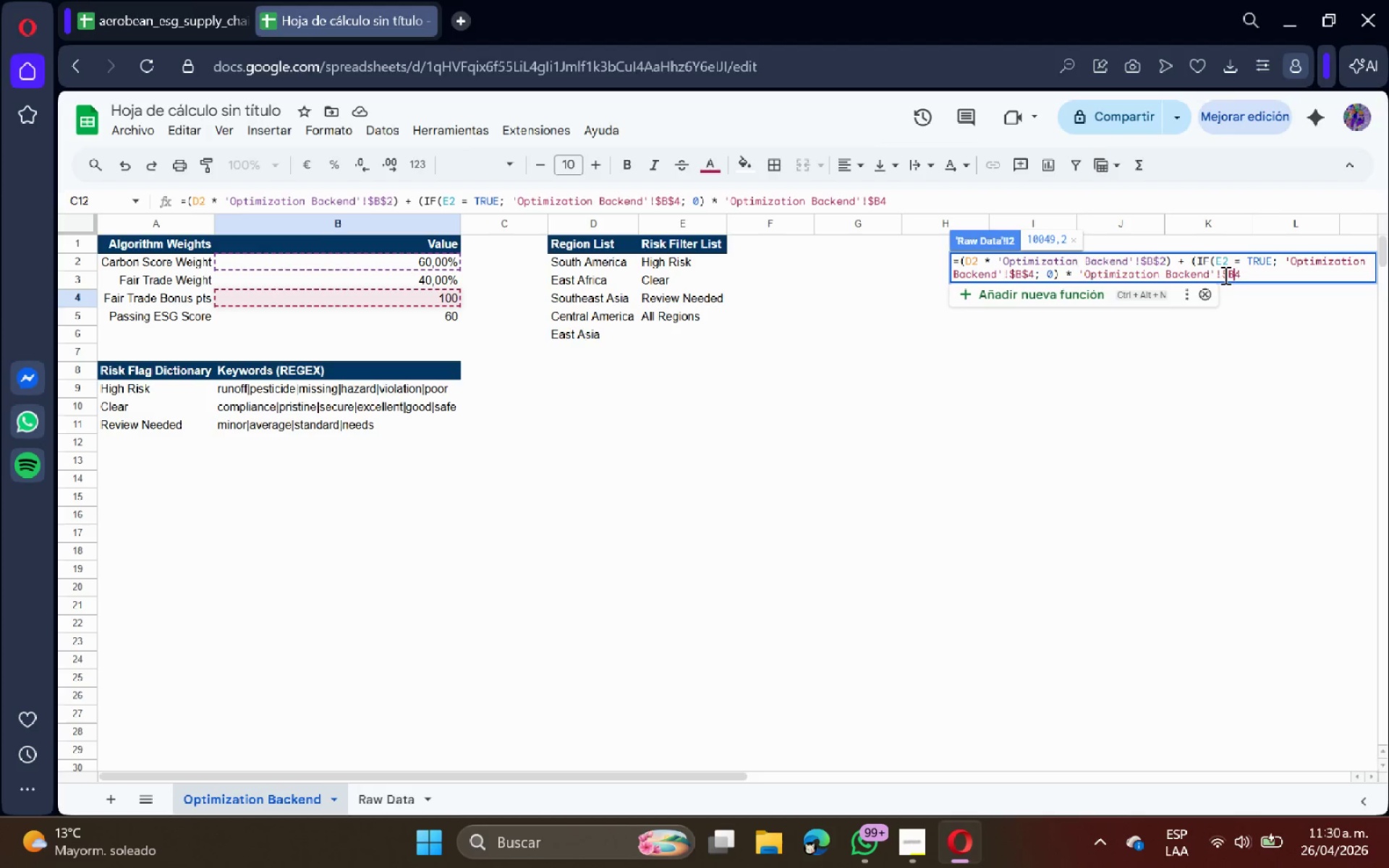 
key(Shift+ShiftRight)
 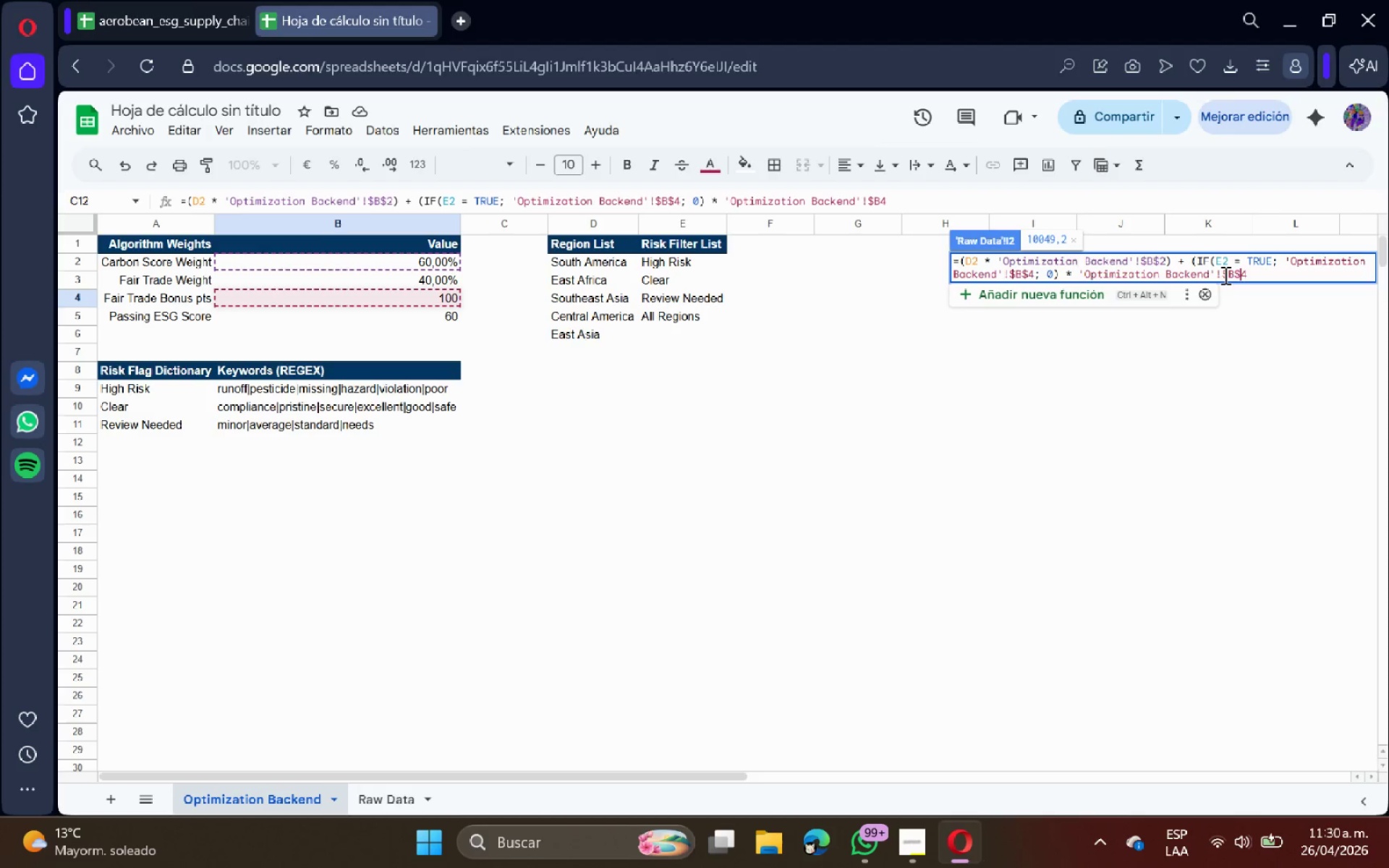 
key(Shift+4)
 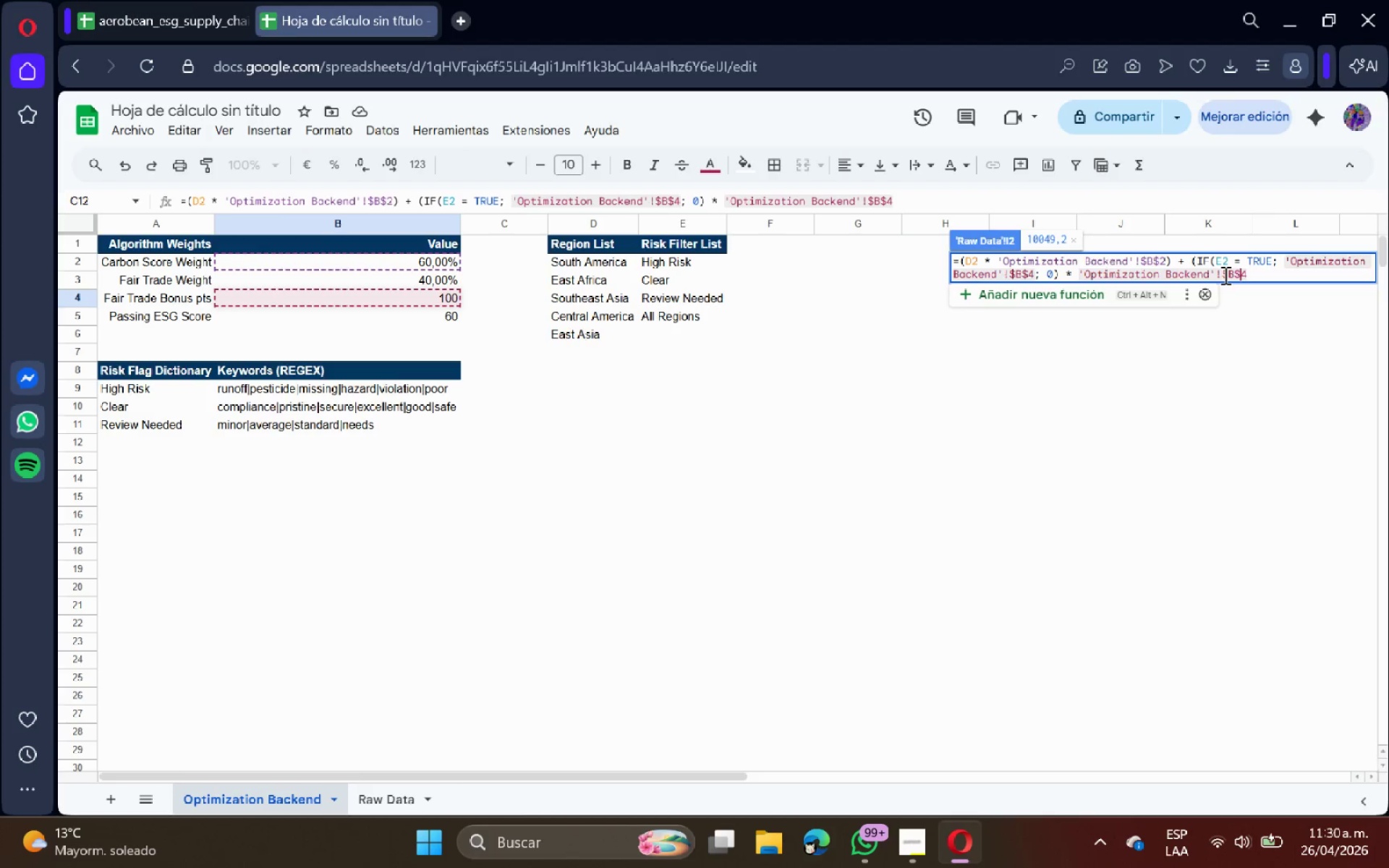 
key(ArrowRight)
 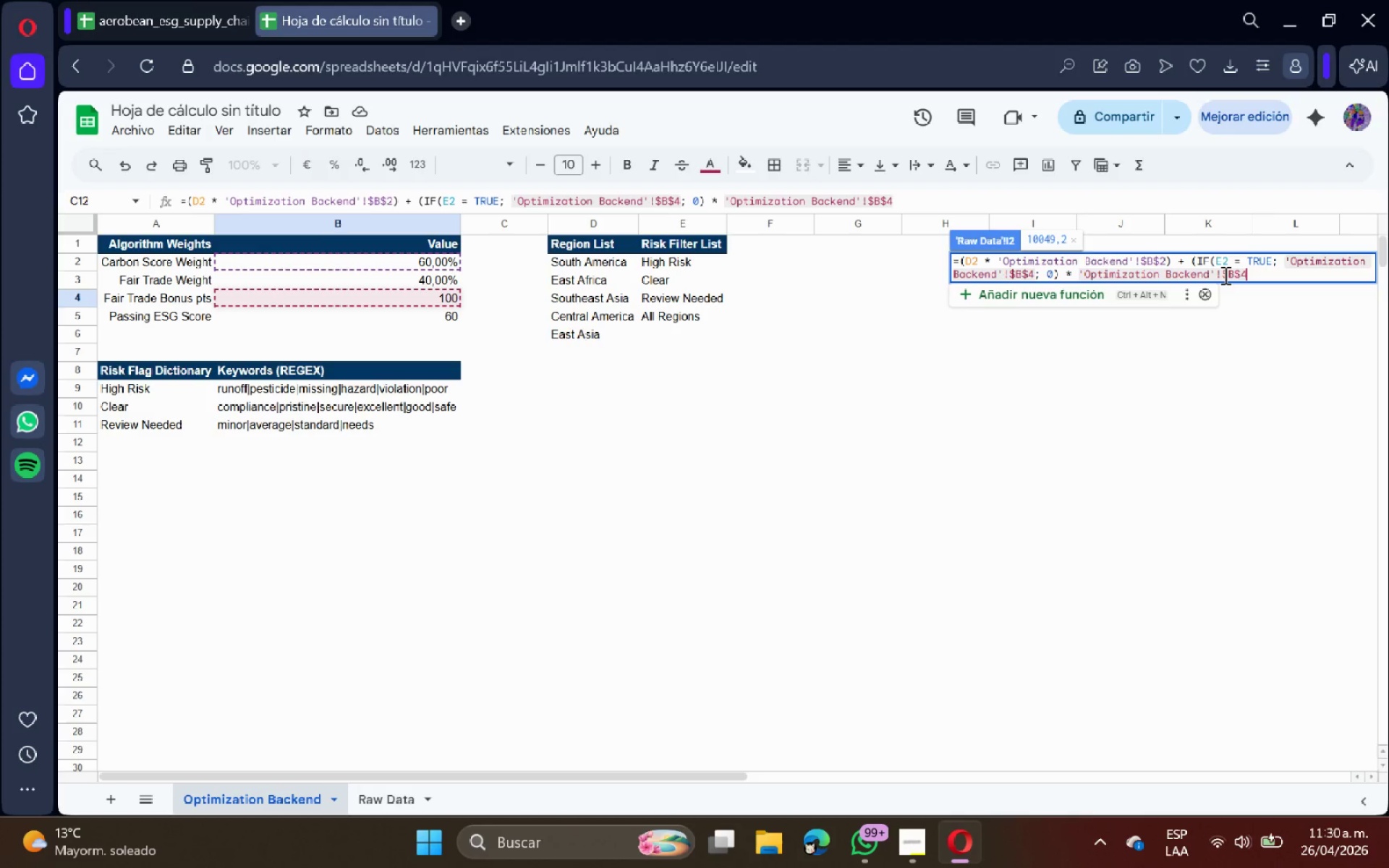 
key(Shift+9)
 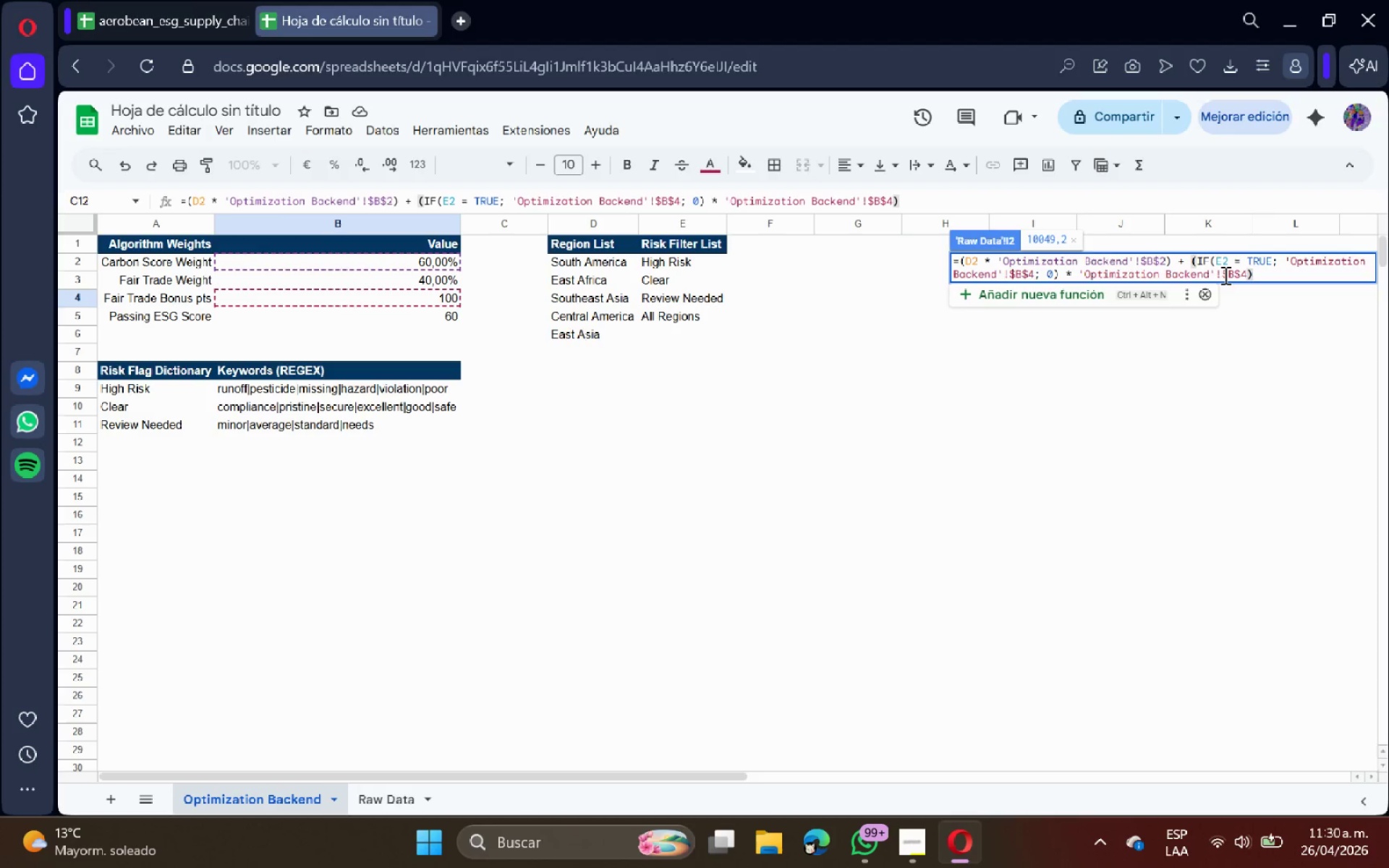 
key(Enter)
 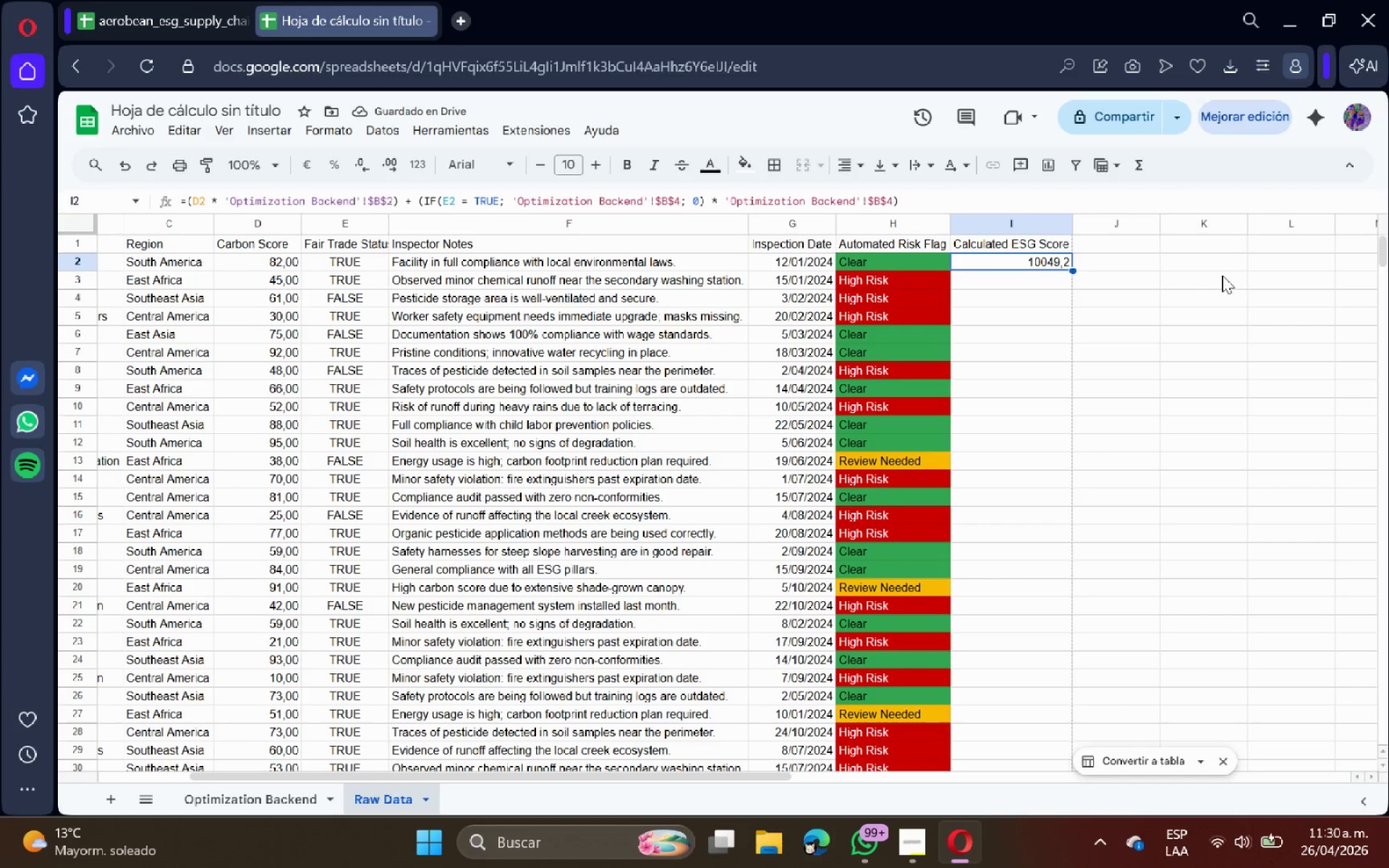 
wait(8.77)
 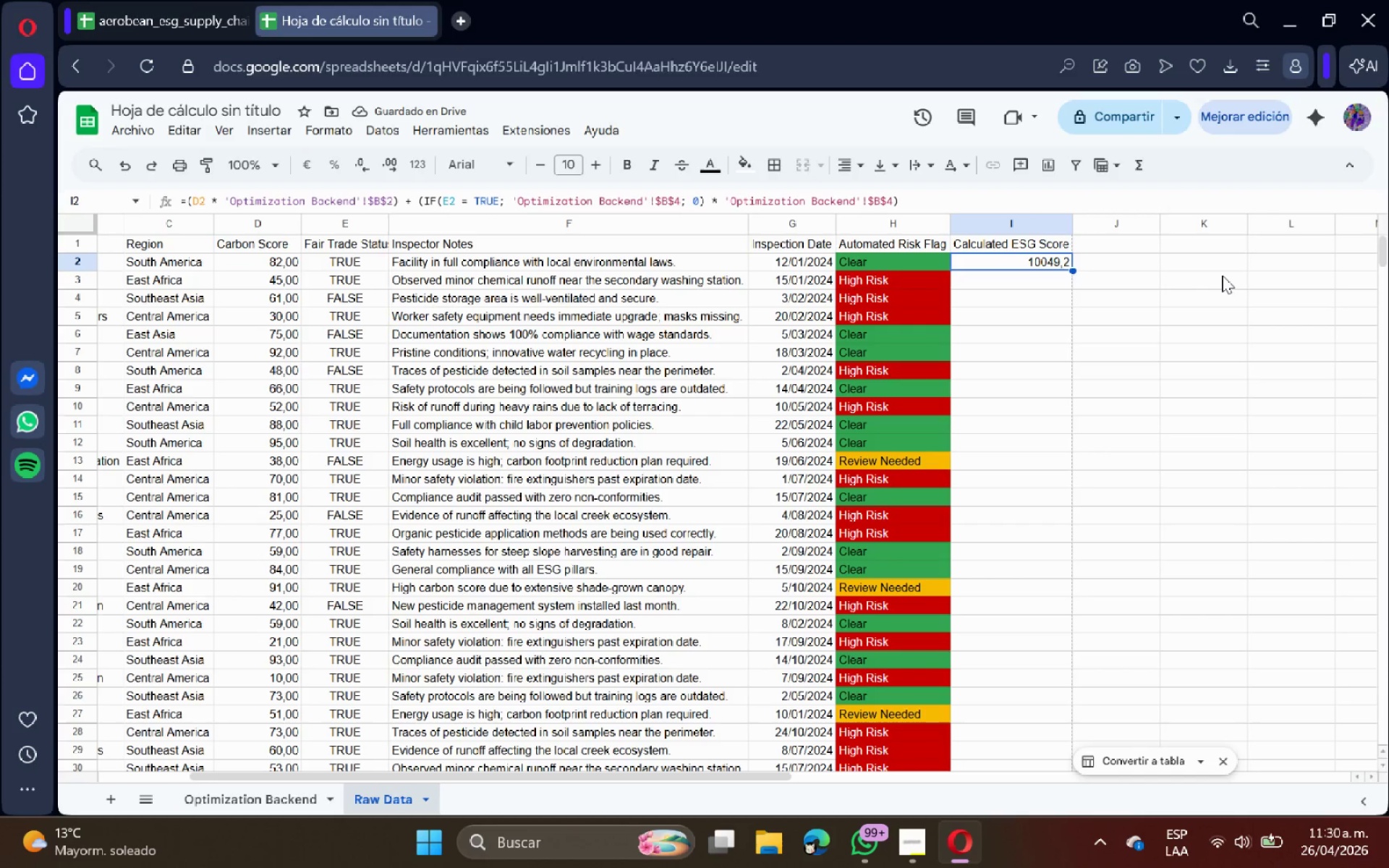 
double_click([1048, 263])
 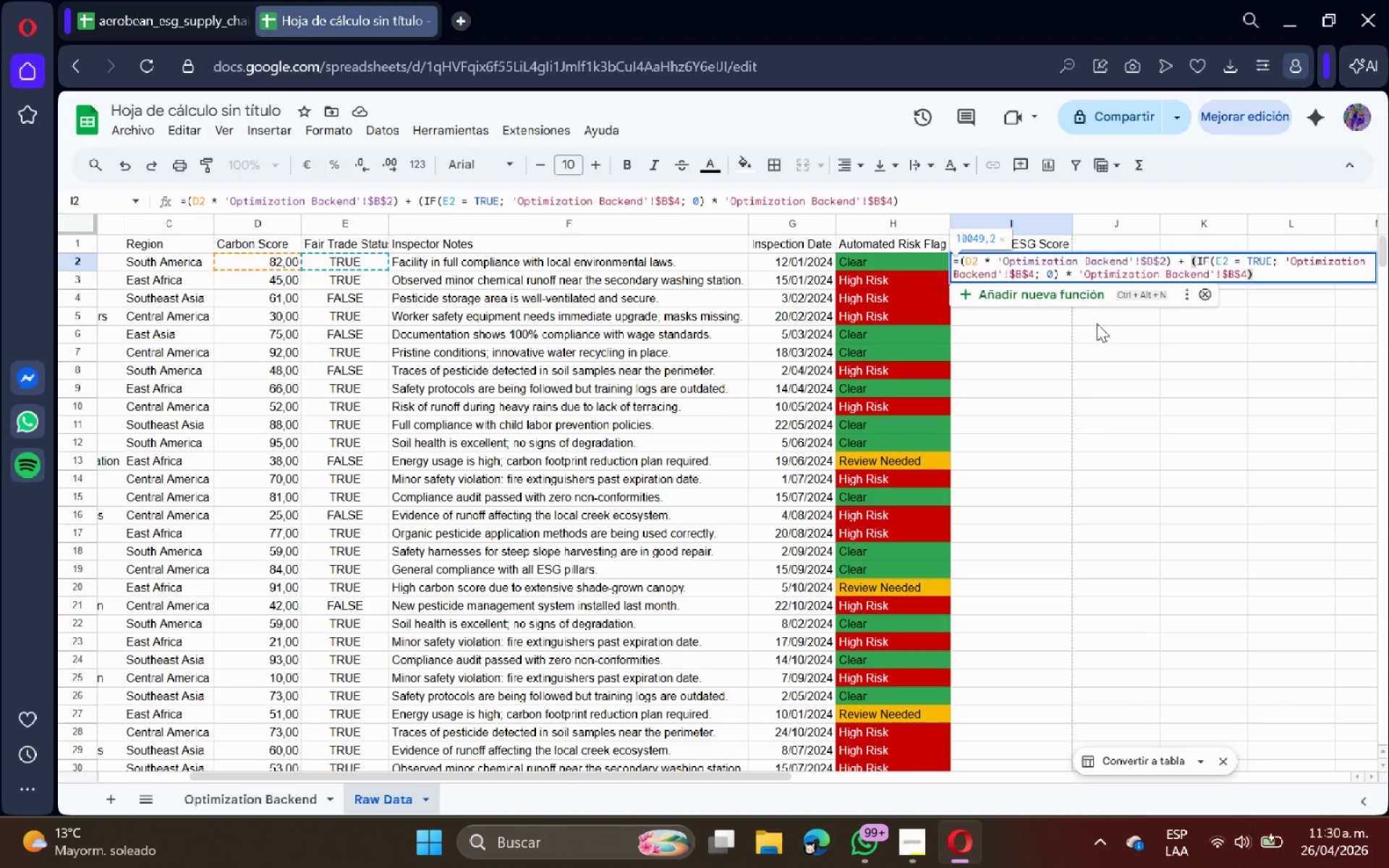 
wait(6.69)
 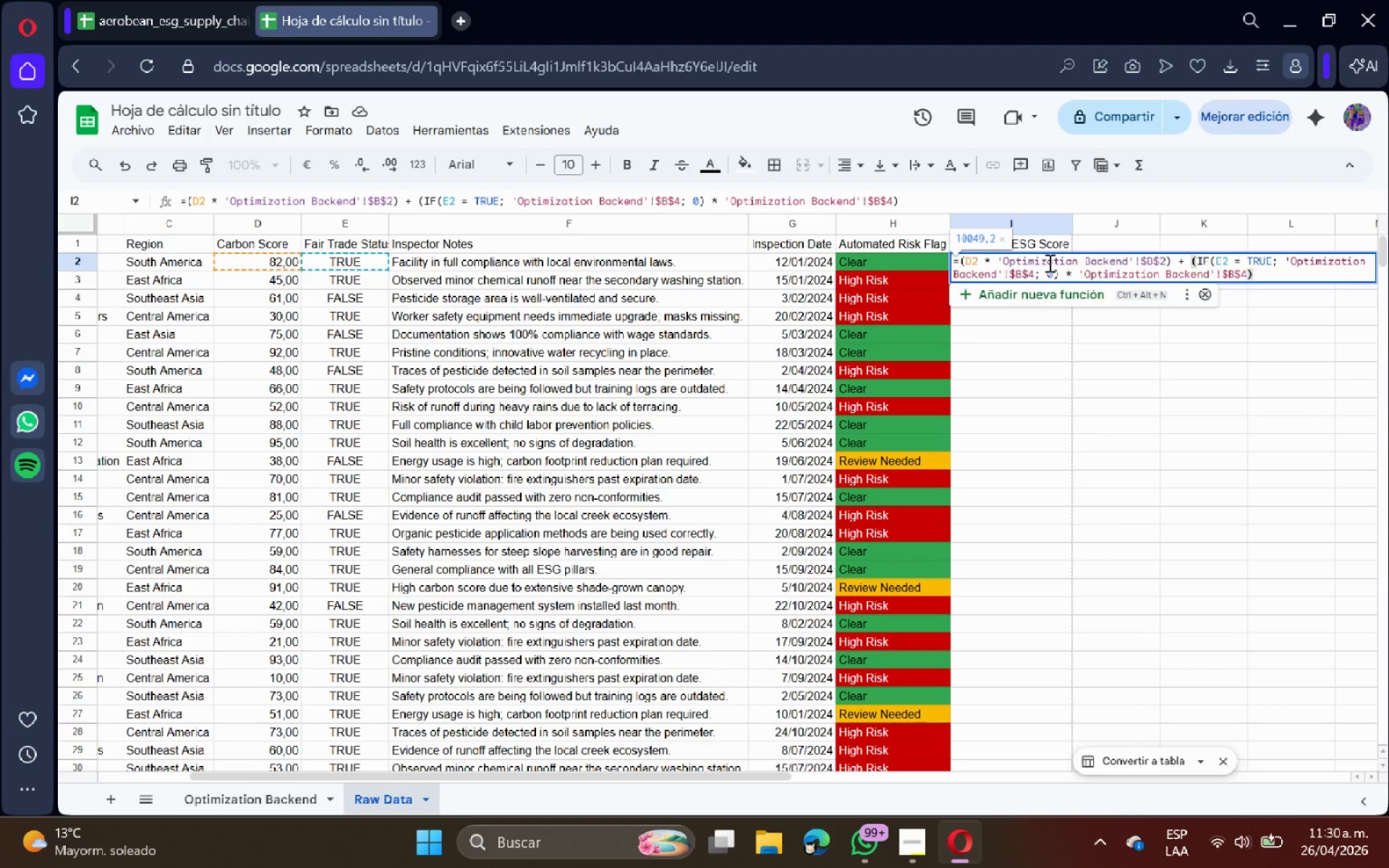 
key(Escape)
 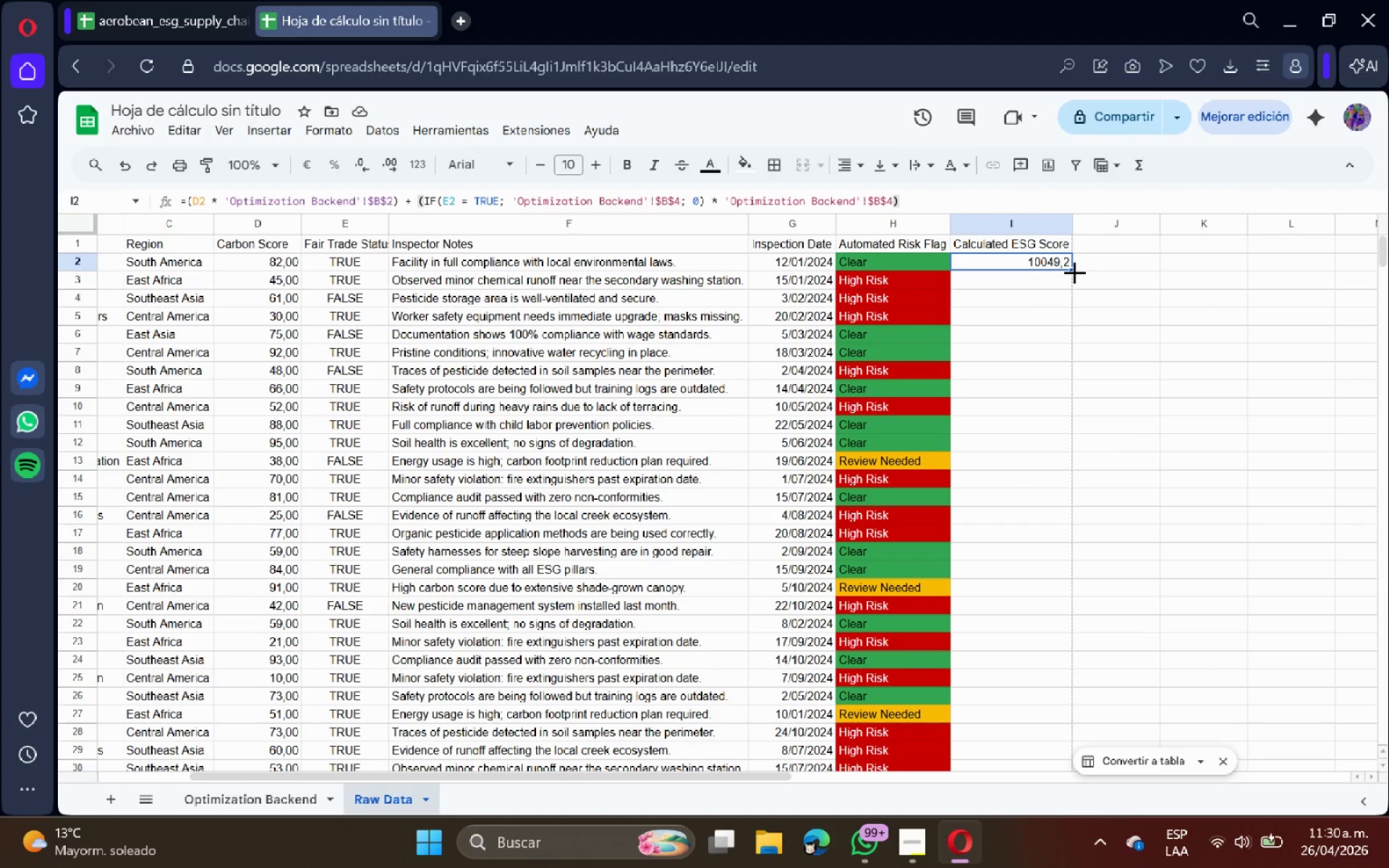 
left_click([1074, 273])
 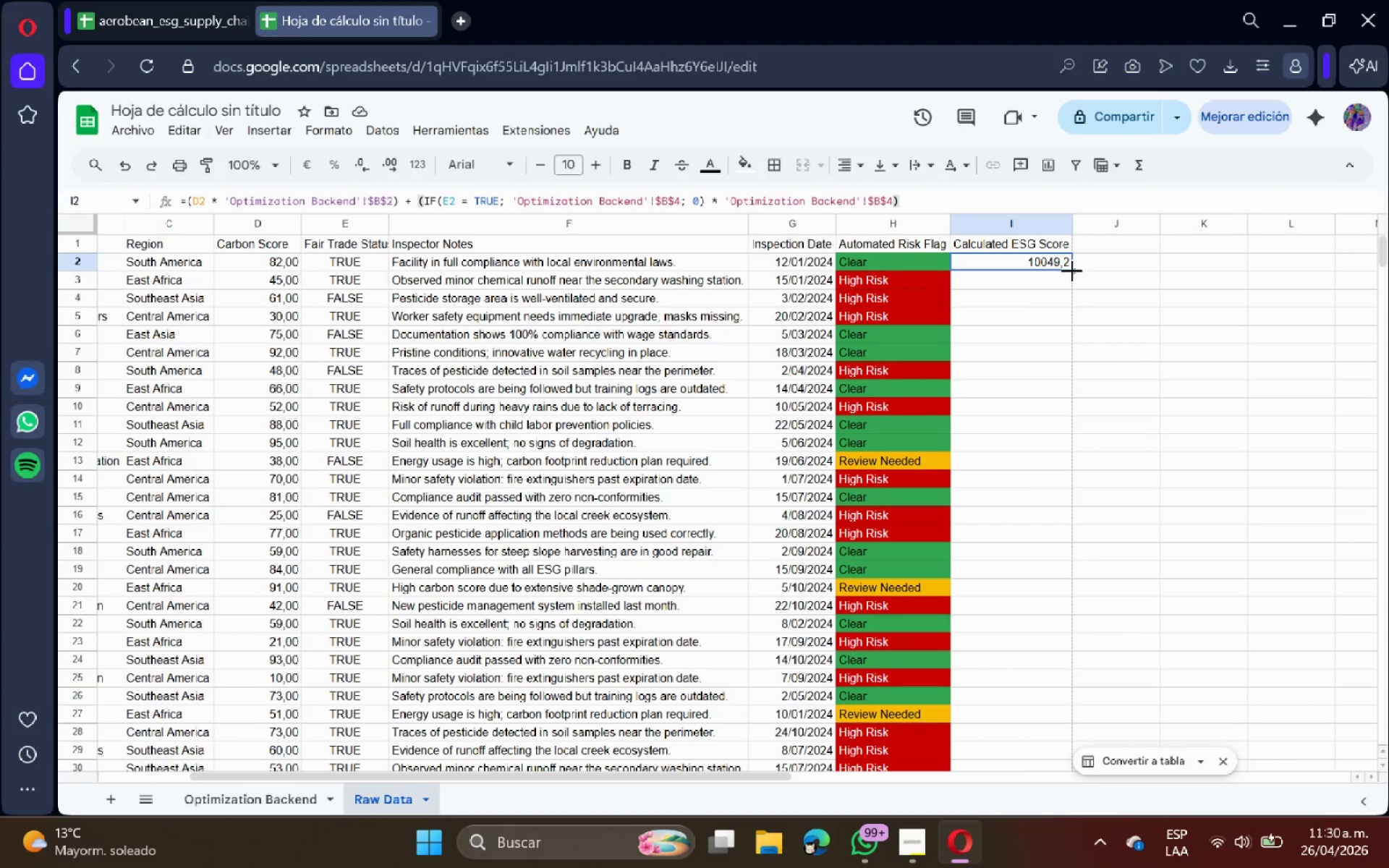 
left_click_drag(start_coordinate=[1072, 270], to_coordinate=[1038, 534])
 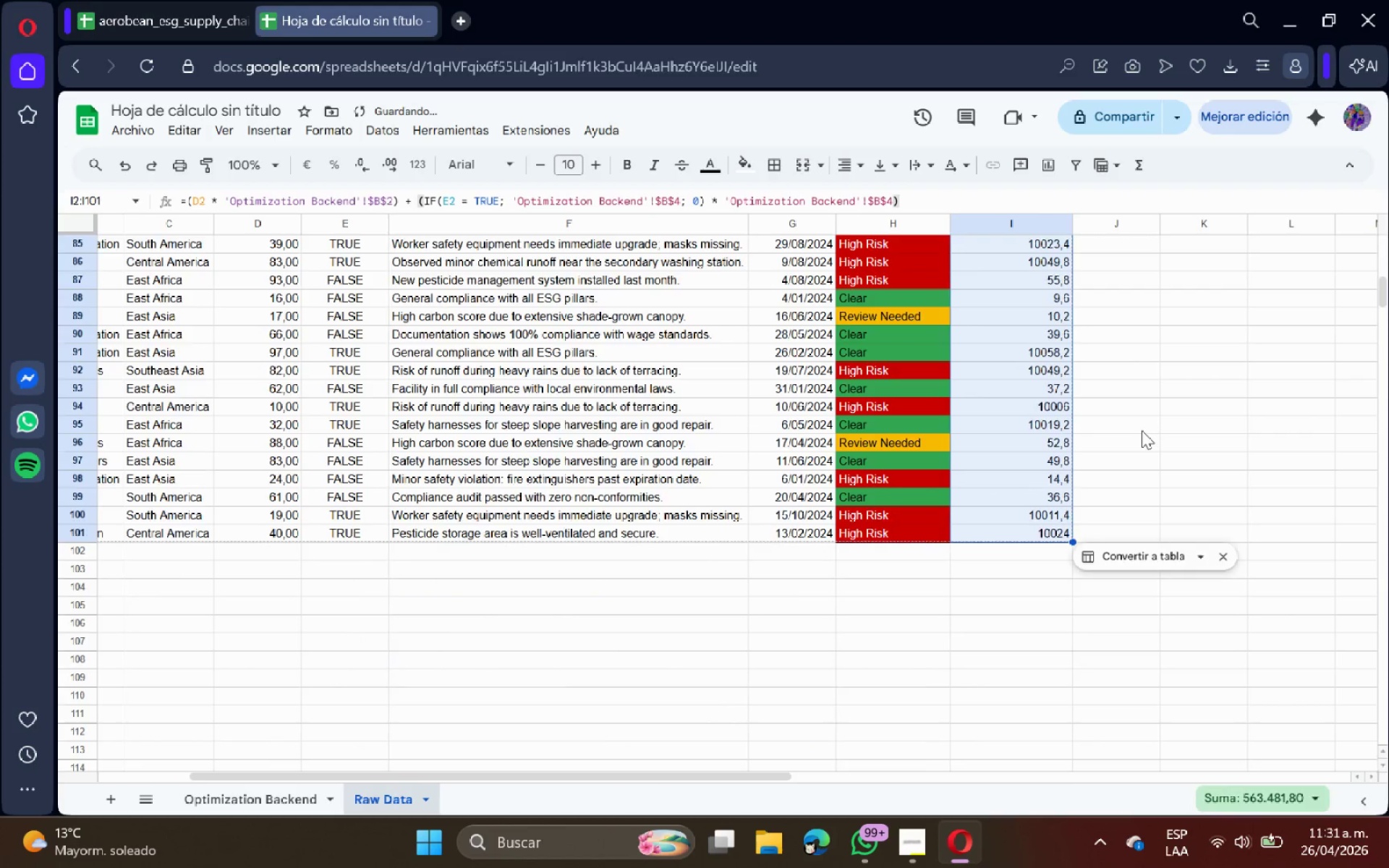 
scroll: coordinate [1069, 622], scroll_direction: down, amount: 14.0
 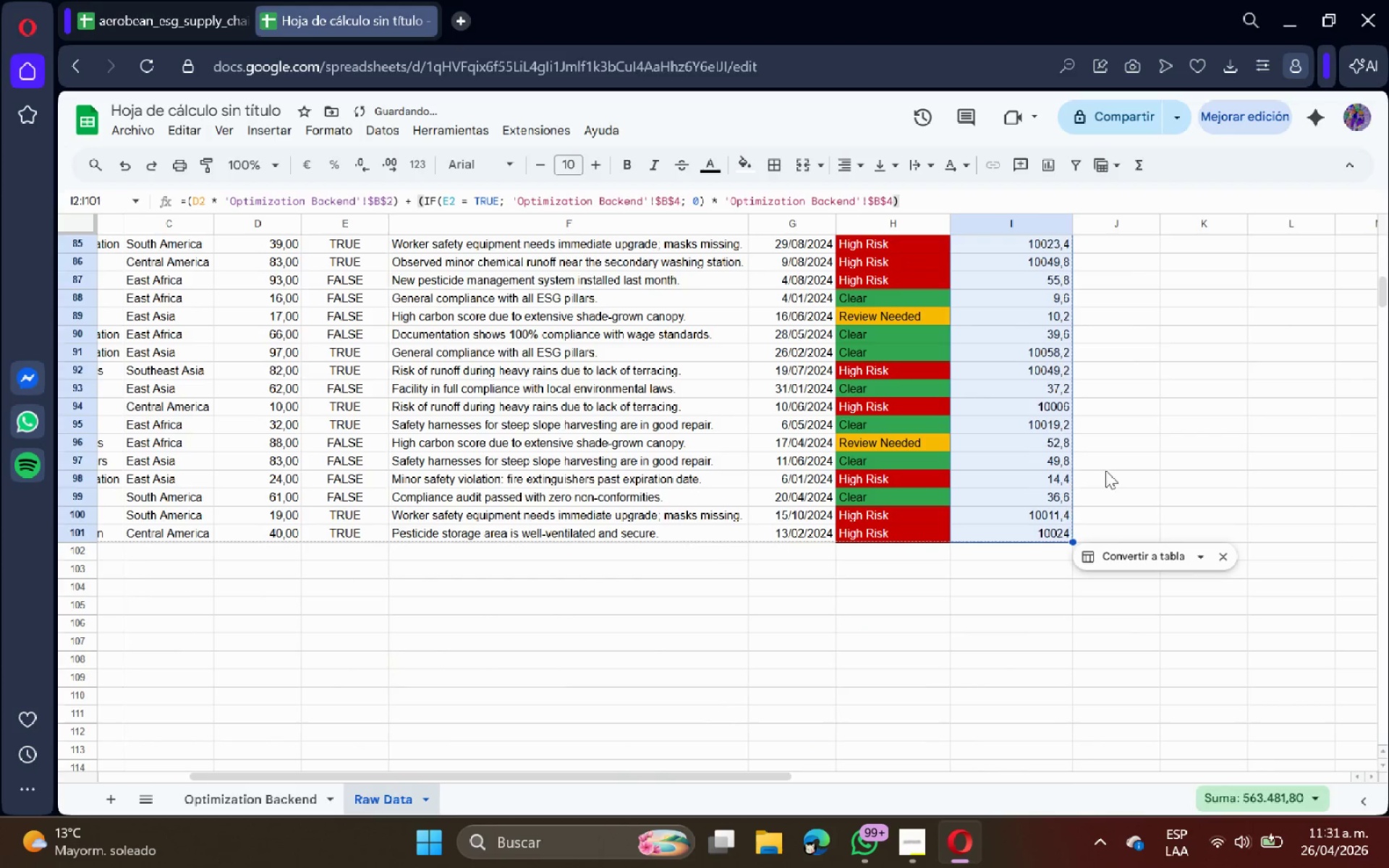 
scroll: coordinate [1142, 435], scroll_direction: up, amount: 21.0
 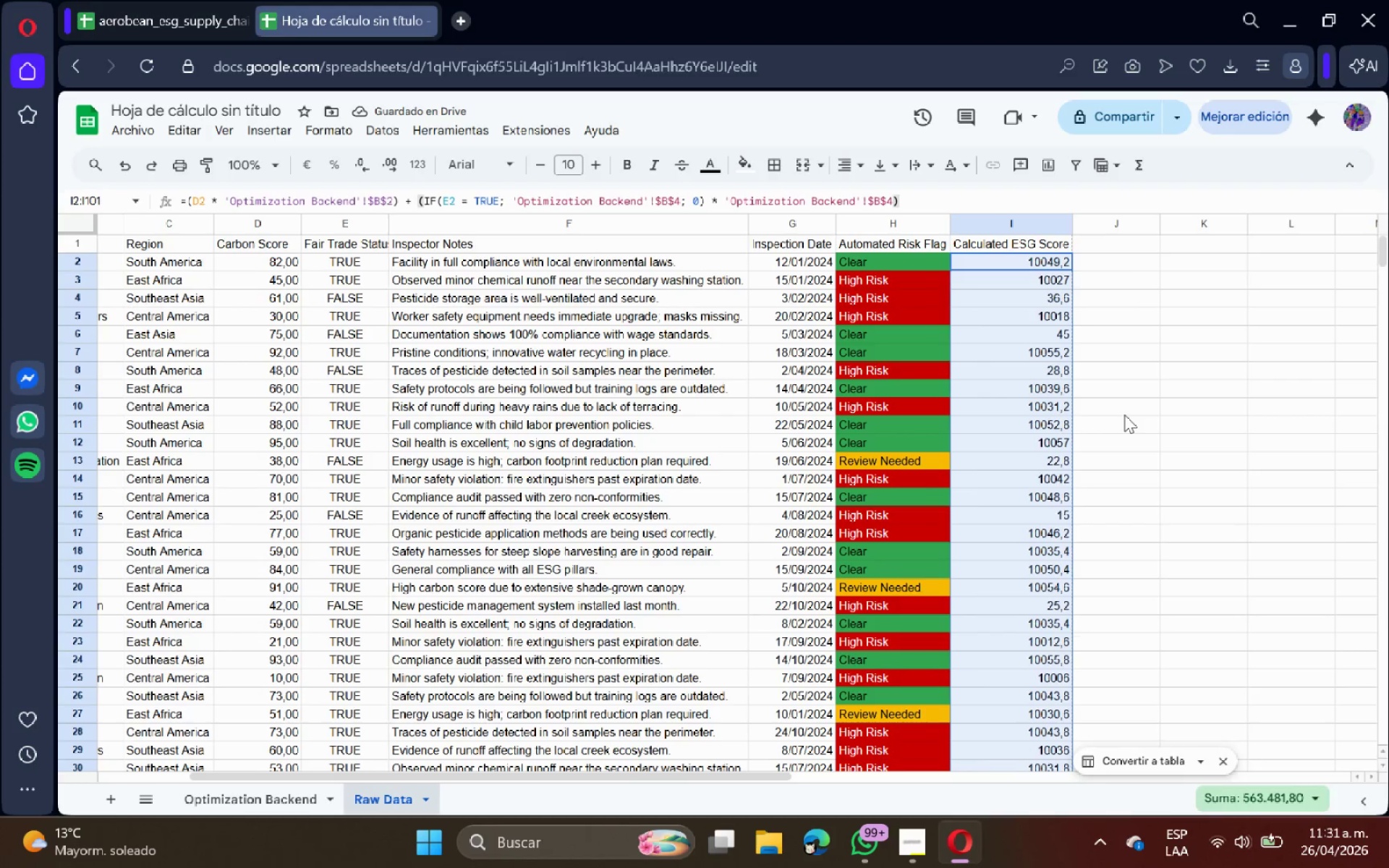 
left_click([899, 834])